 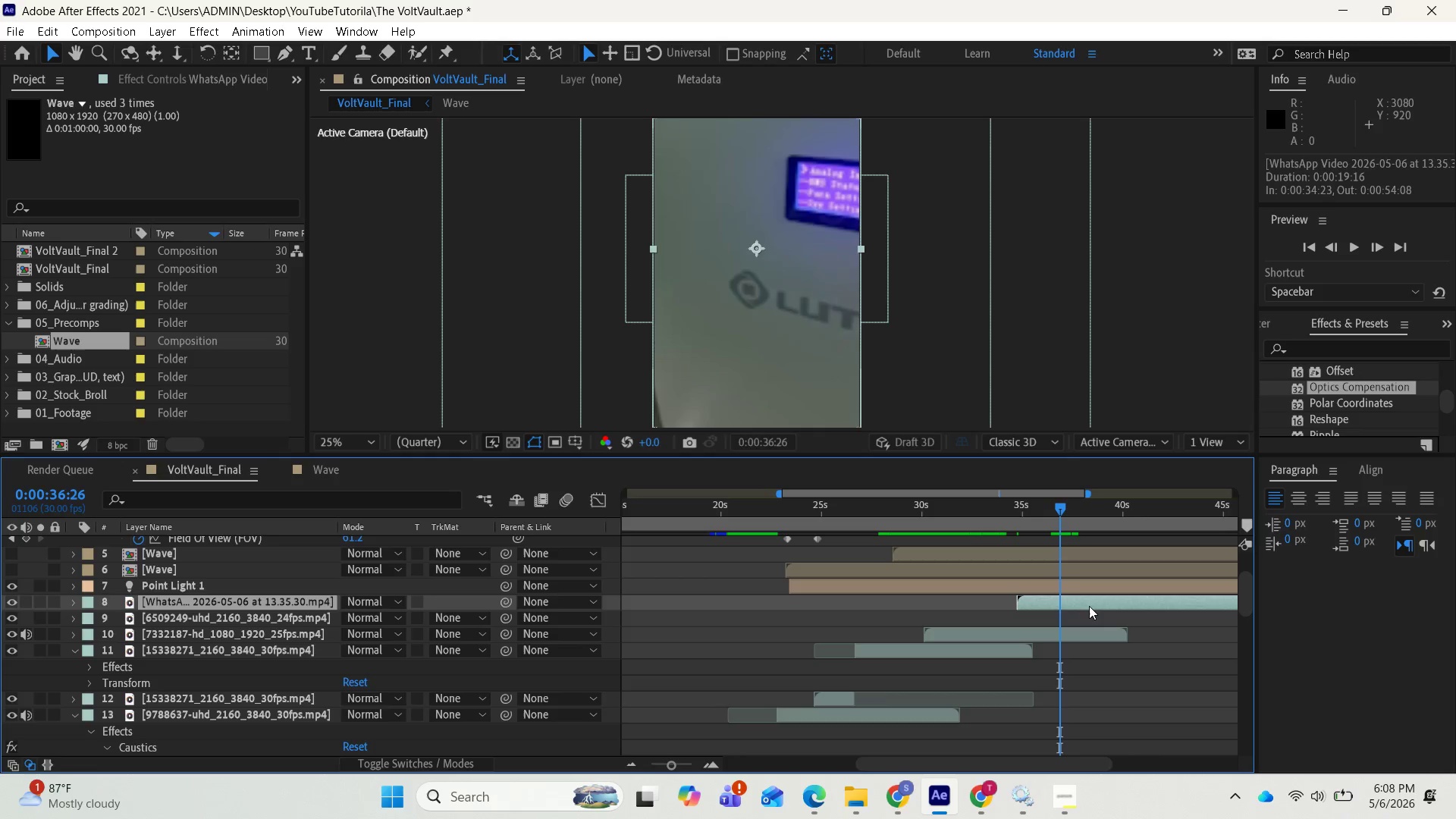 
scroll: coordinate [1156, 563], scroll_direction: none, amount: 0.0
 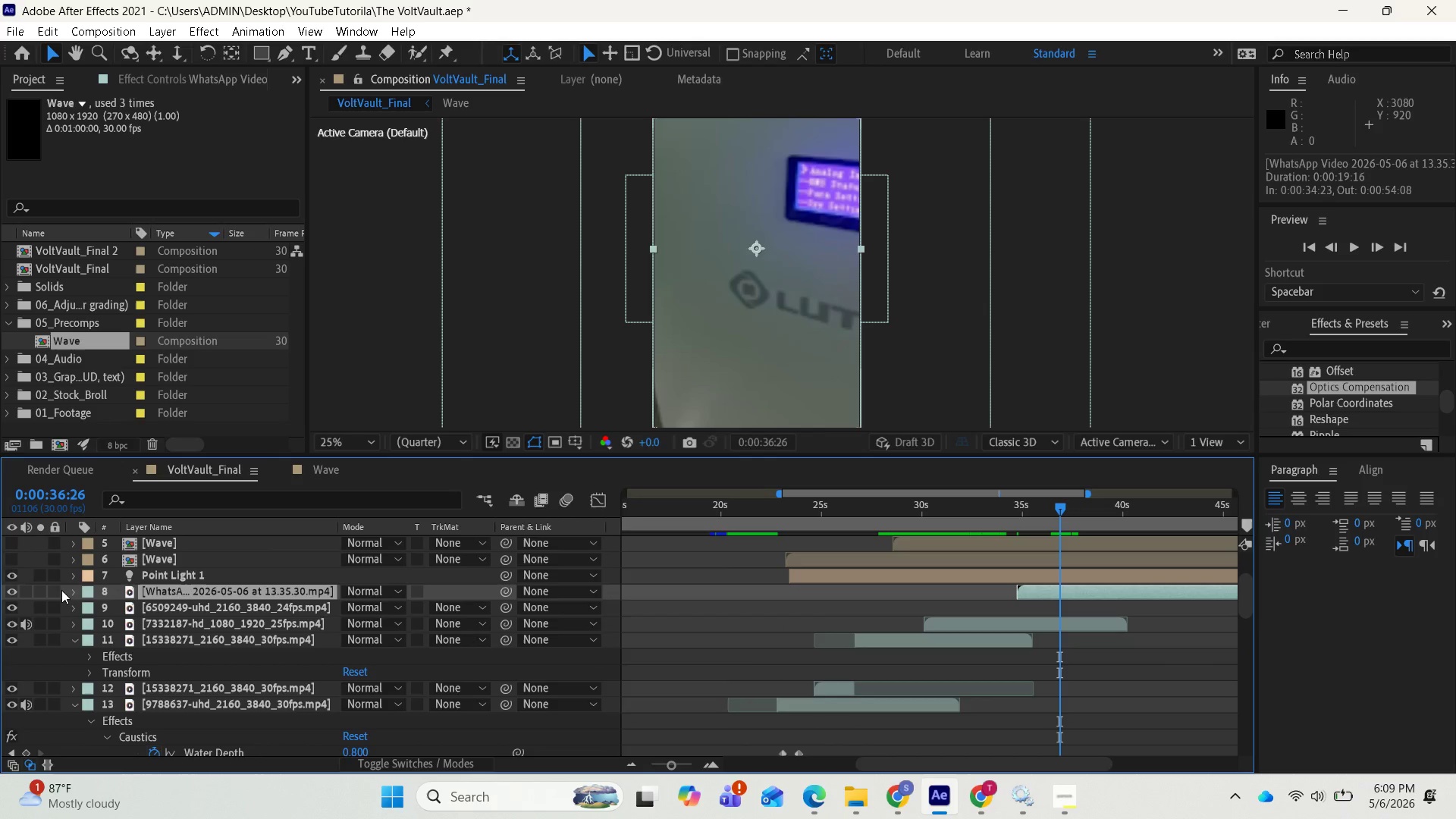 
right_click([62, 593])
 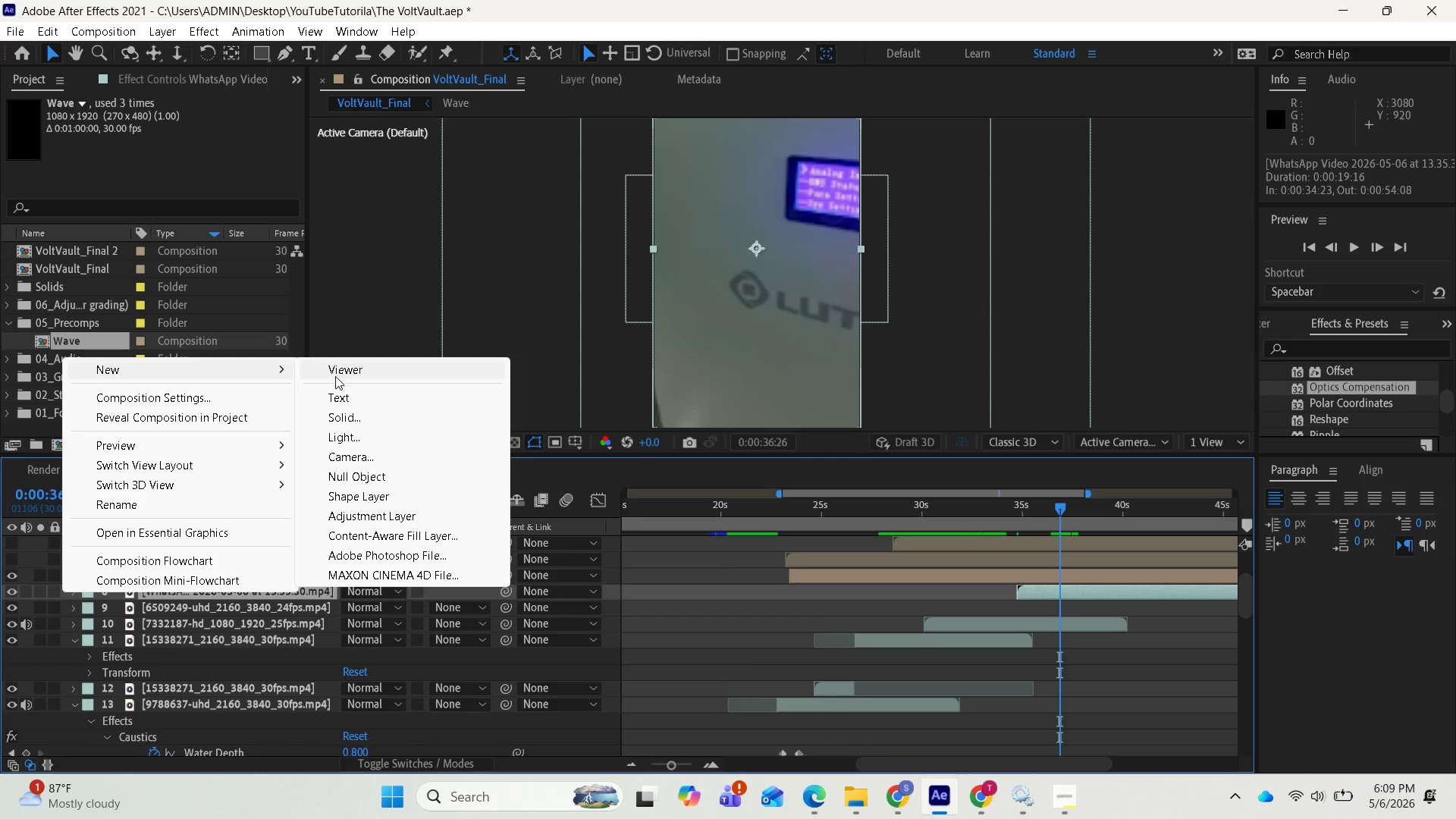 
left_click([334, 395])
 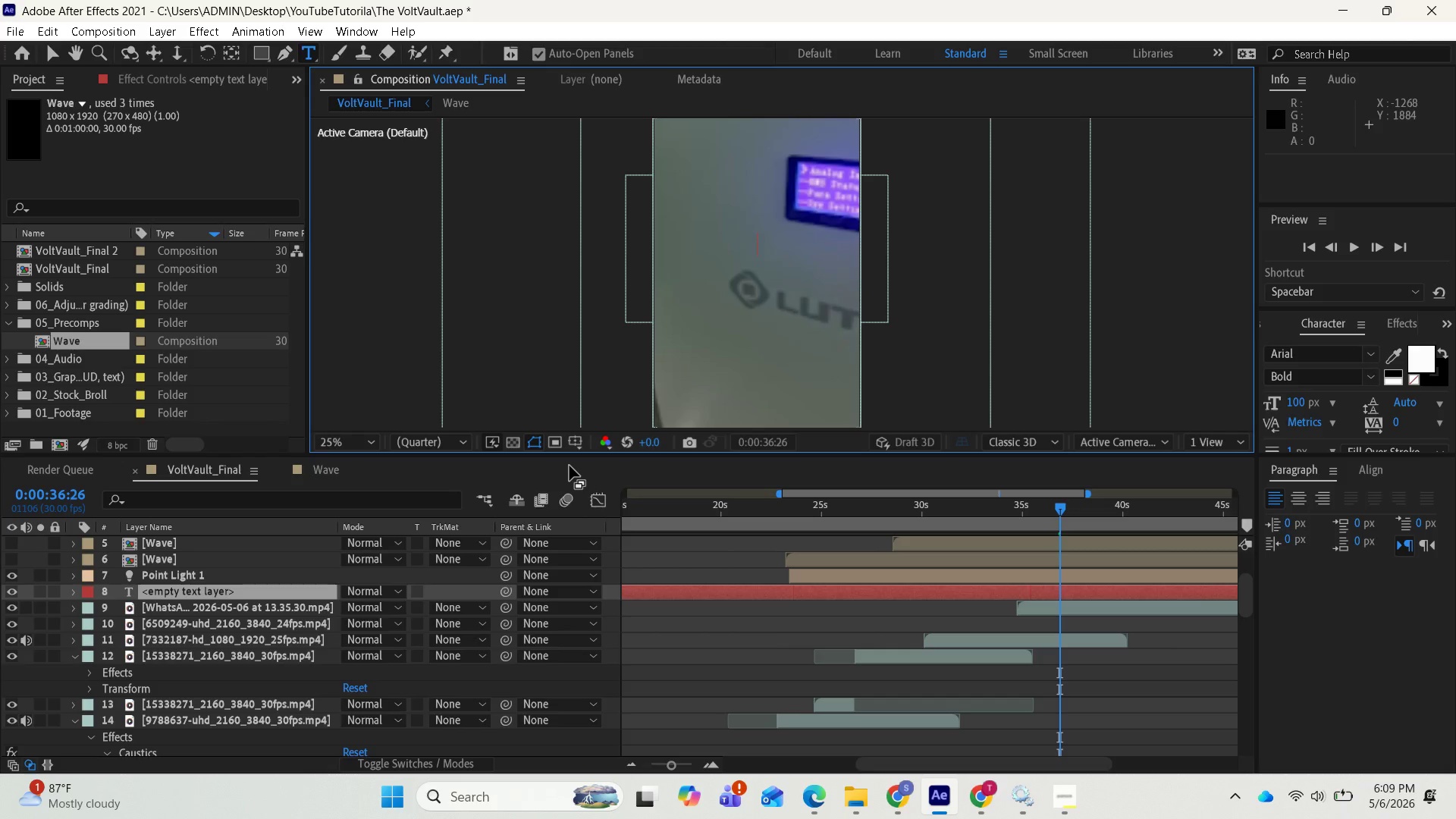 
wait(19.5)
 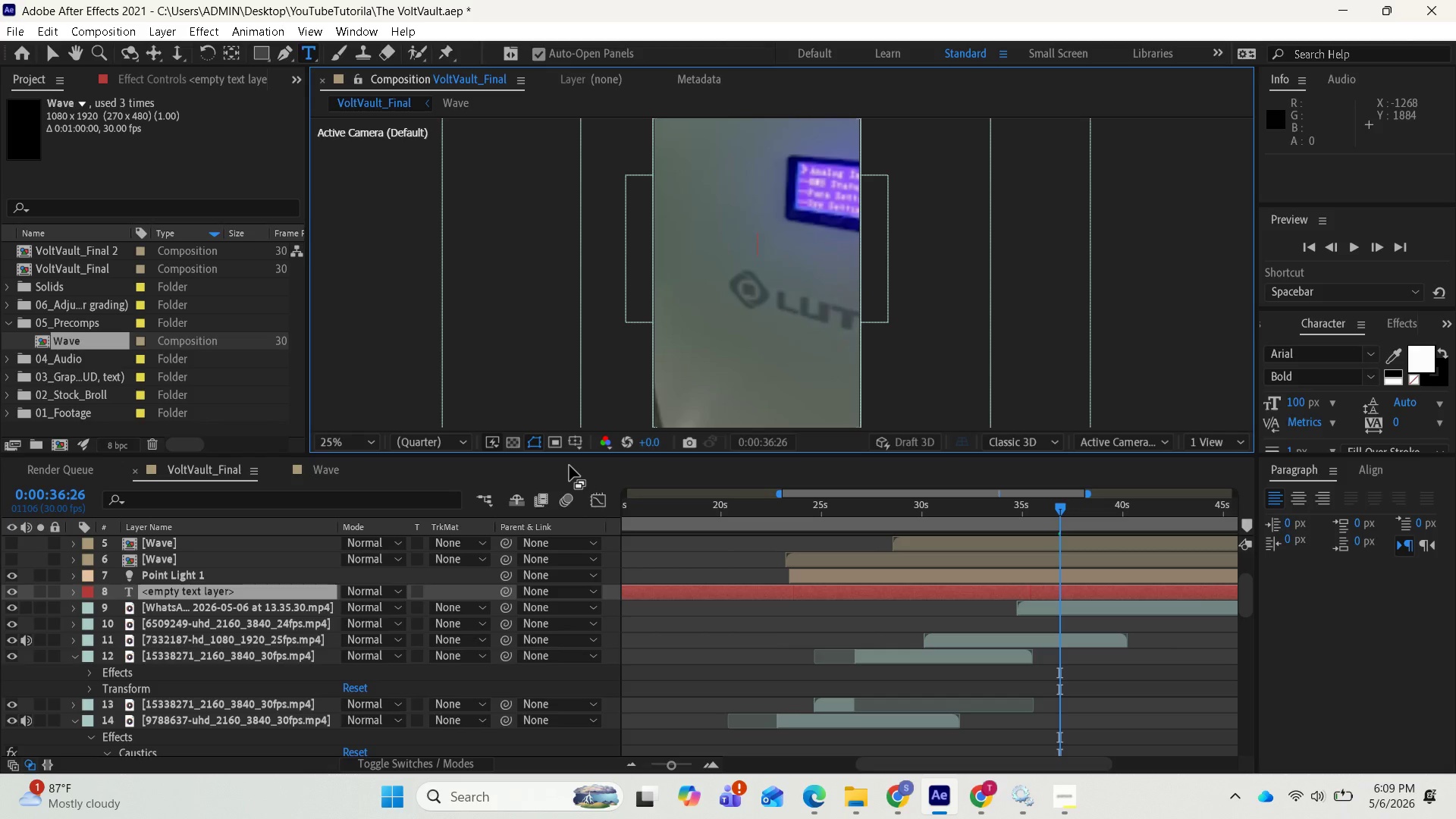 
left_click([907, 799])
 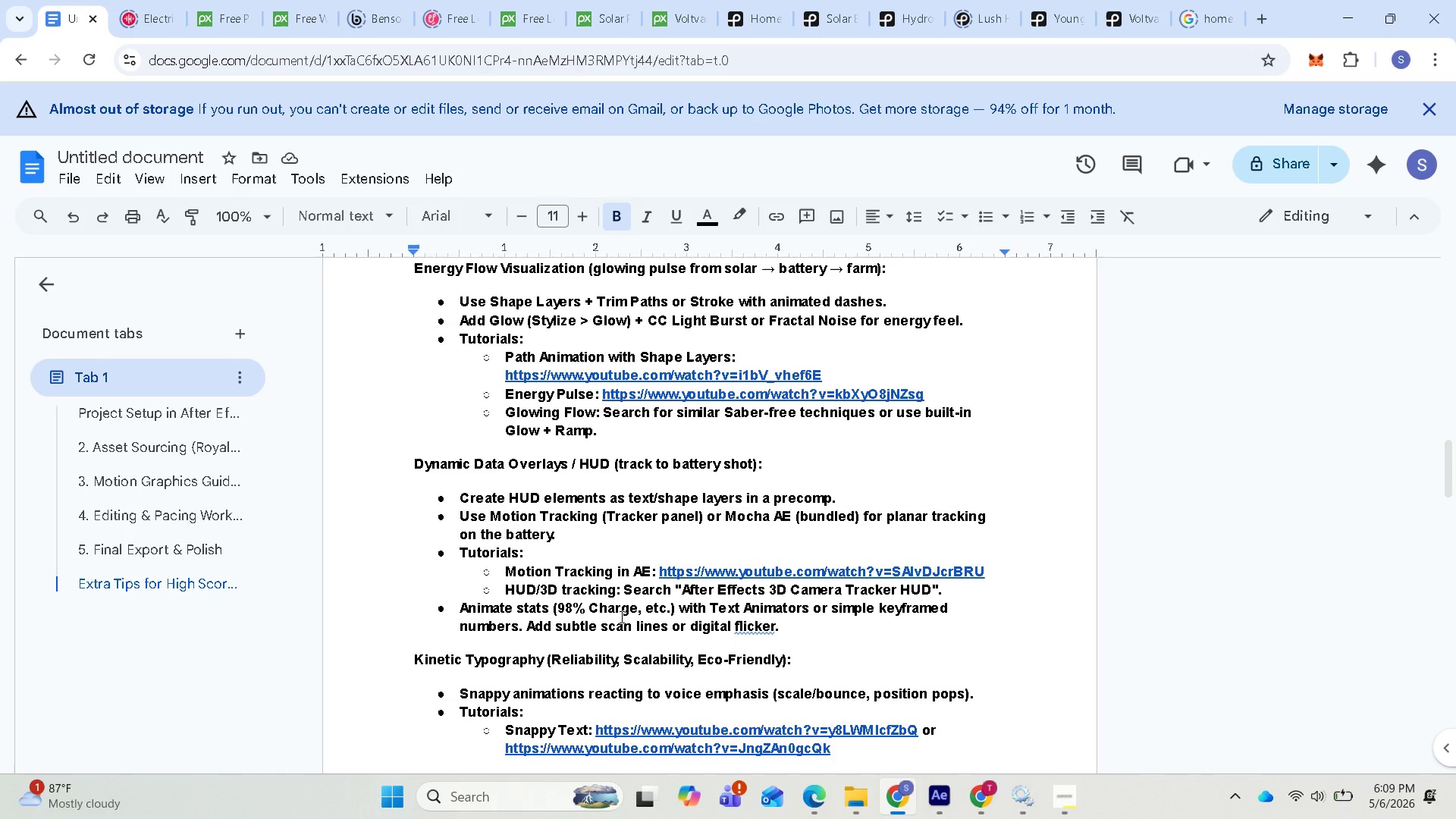 
wait(19.94)
 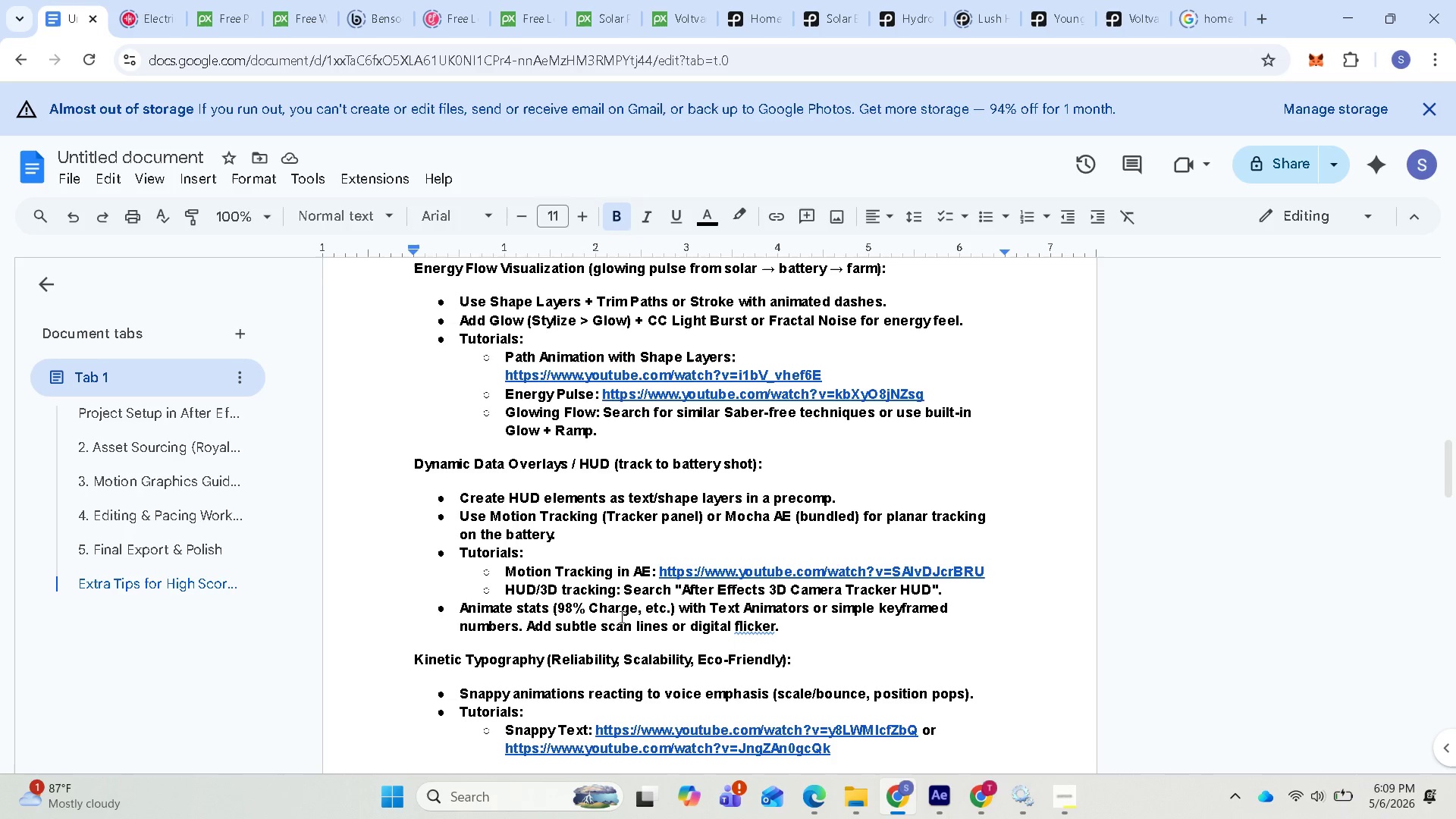 
left_click_drag(start_coordinate=[557, 610], to_coordinate=[635, 608])